 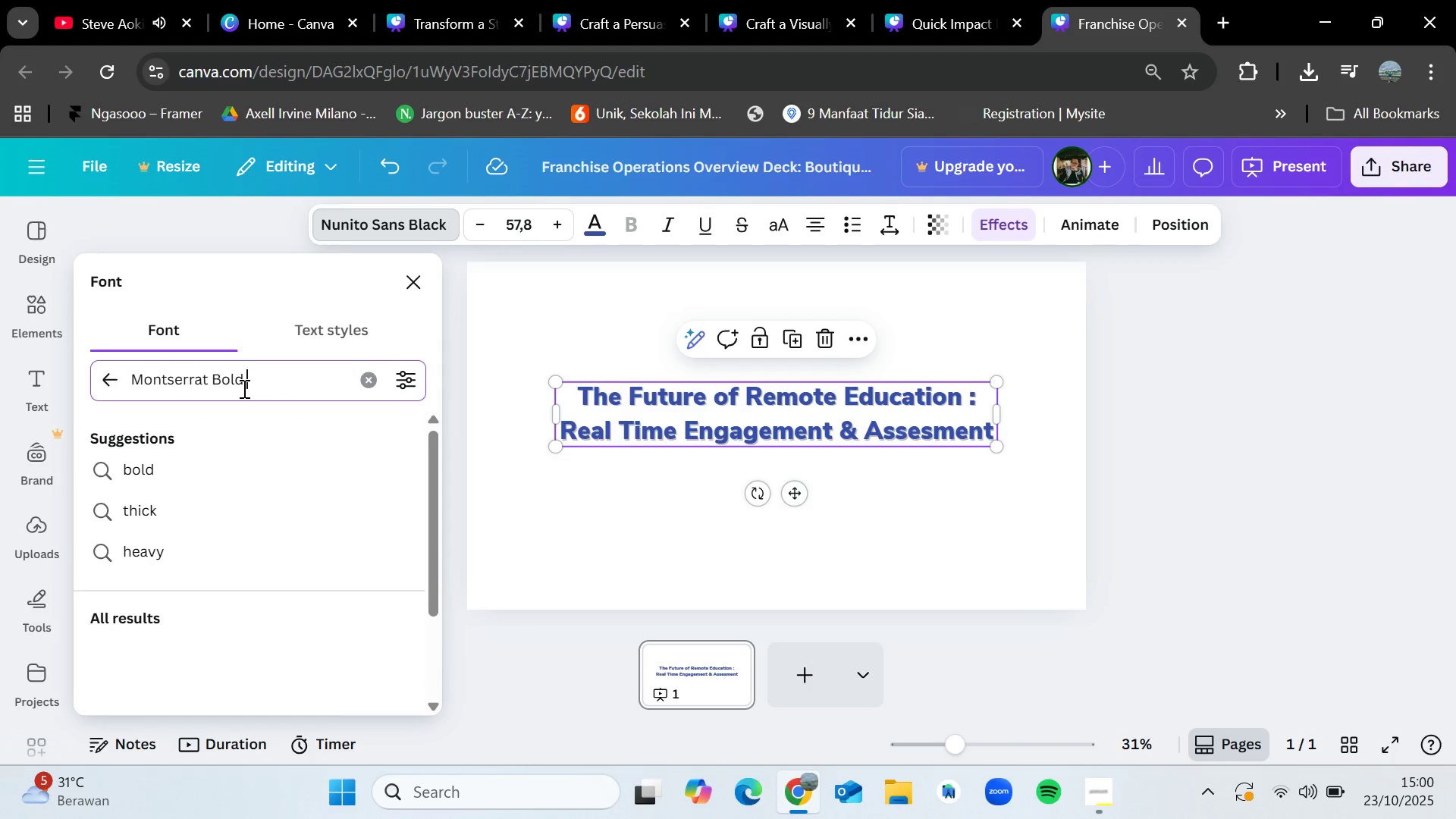 
scroll: coordinate [266, 463], scroll_direction: down, amount: 2.0
 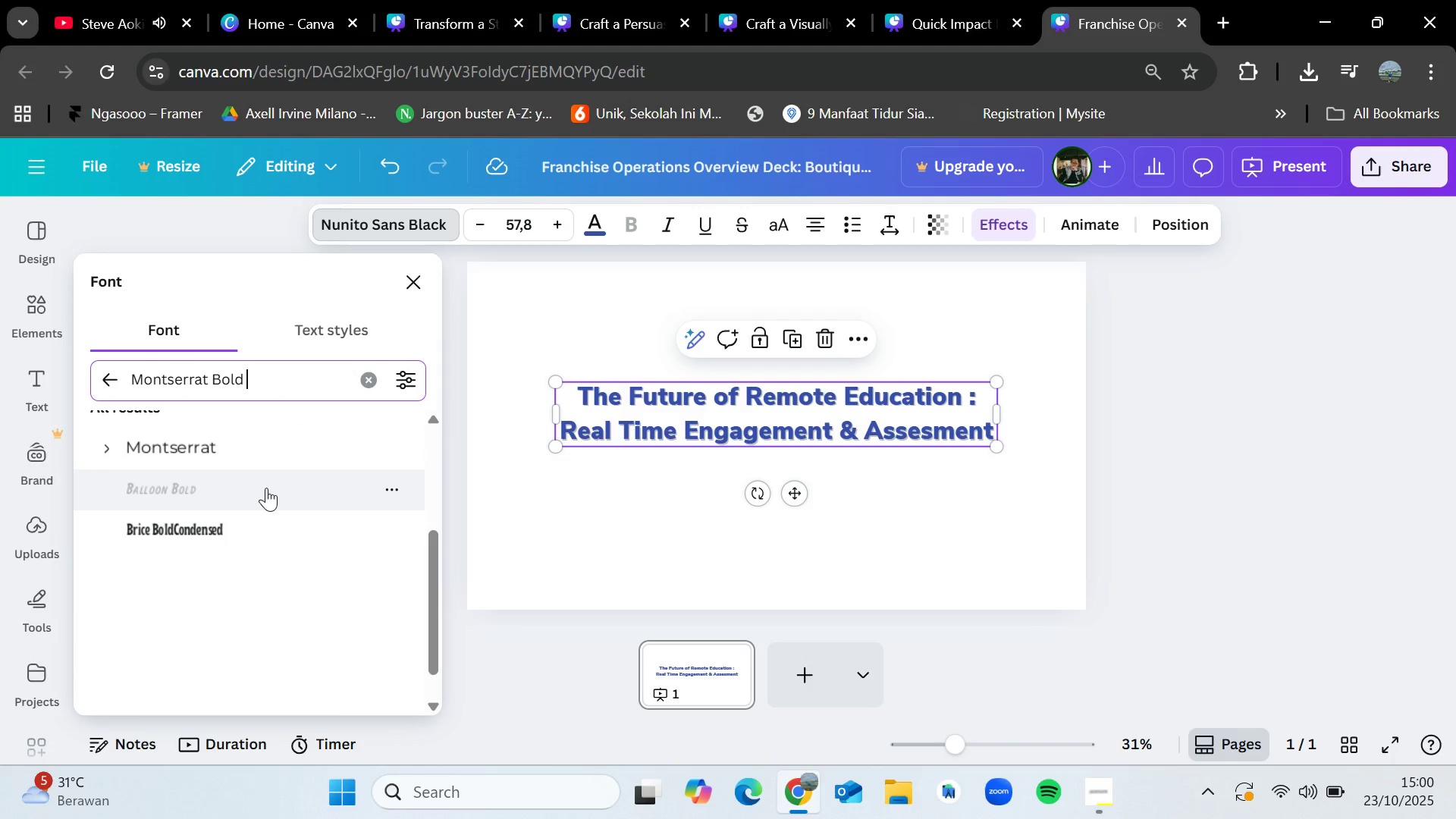 
mouse_move([260, 457])
 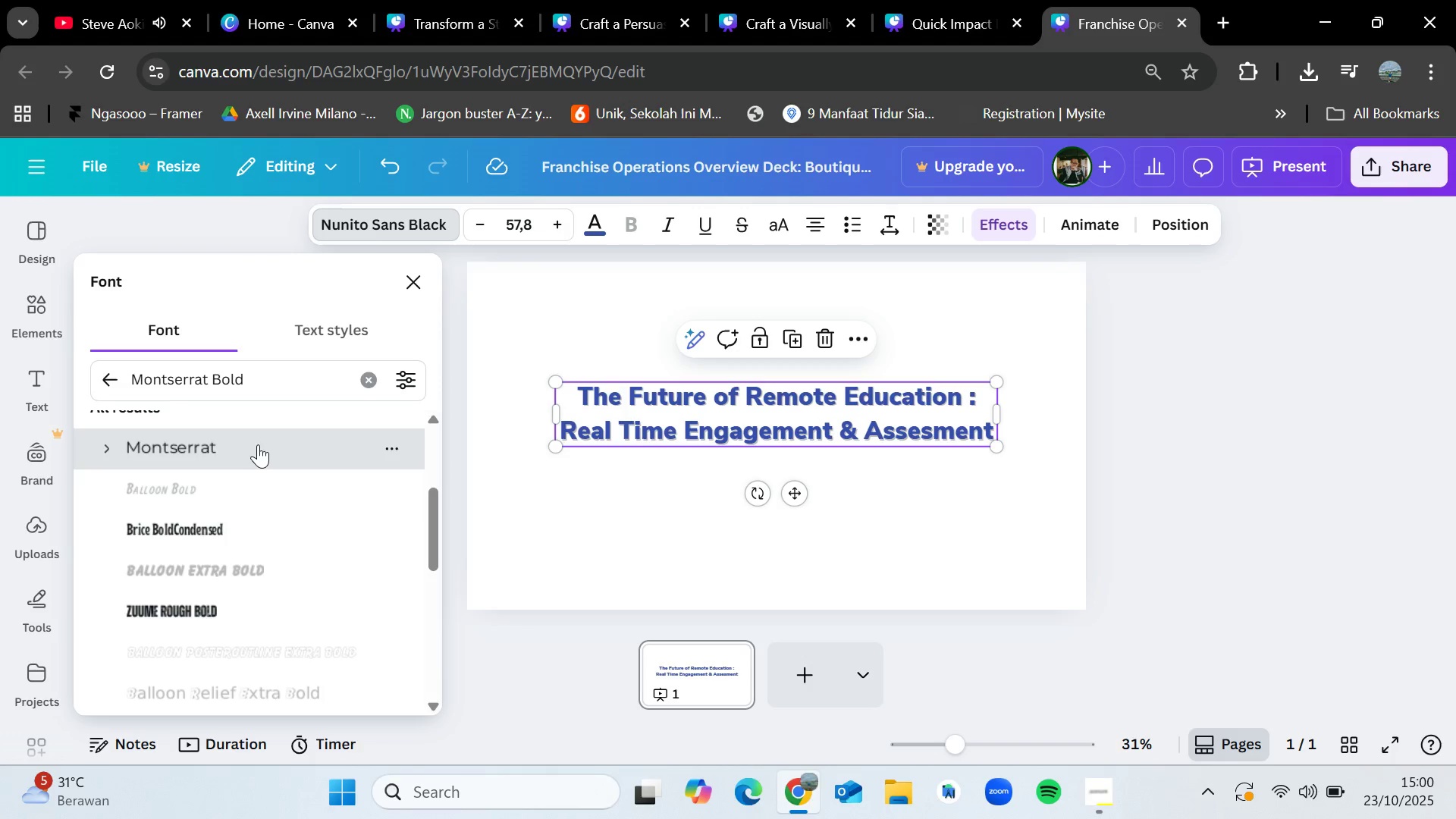 
left_click([258, 444])
 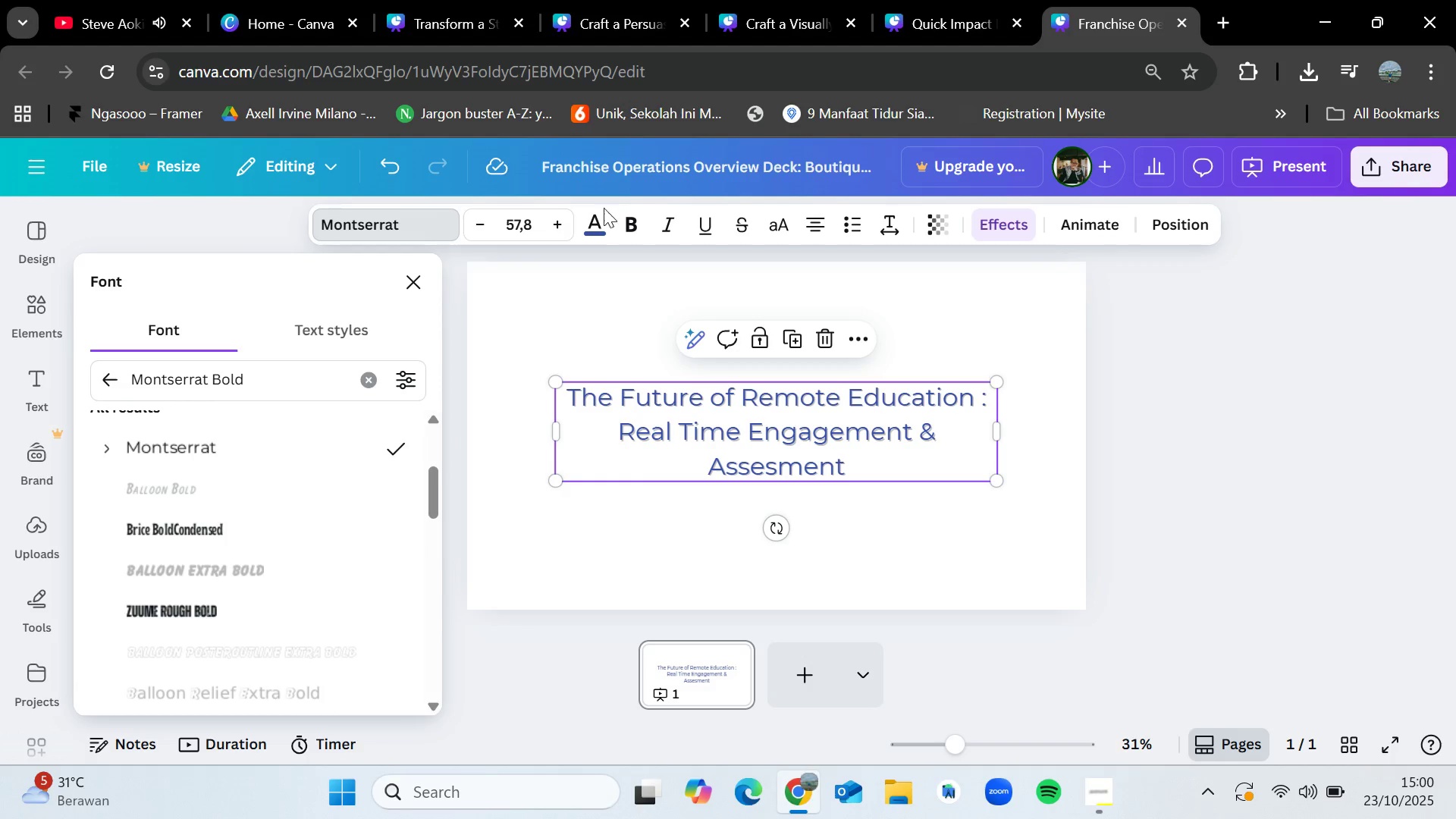 
left_click([620, 219])
 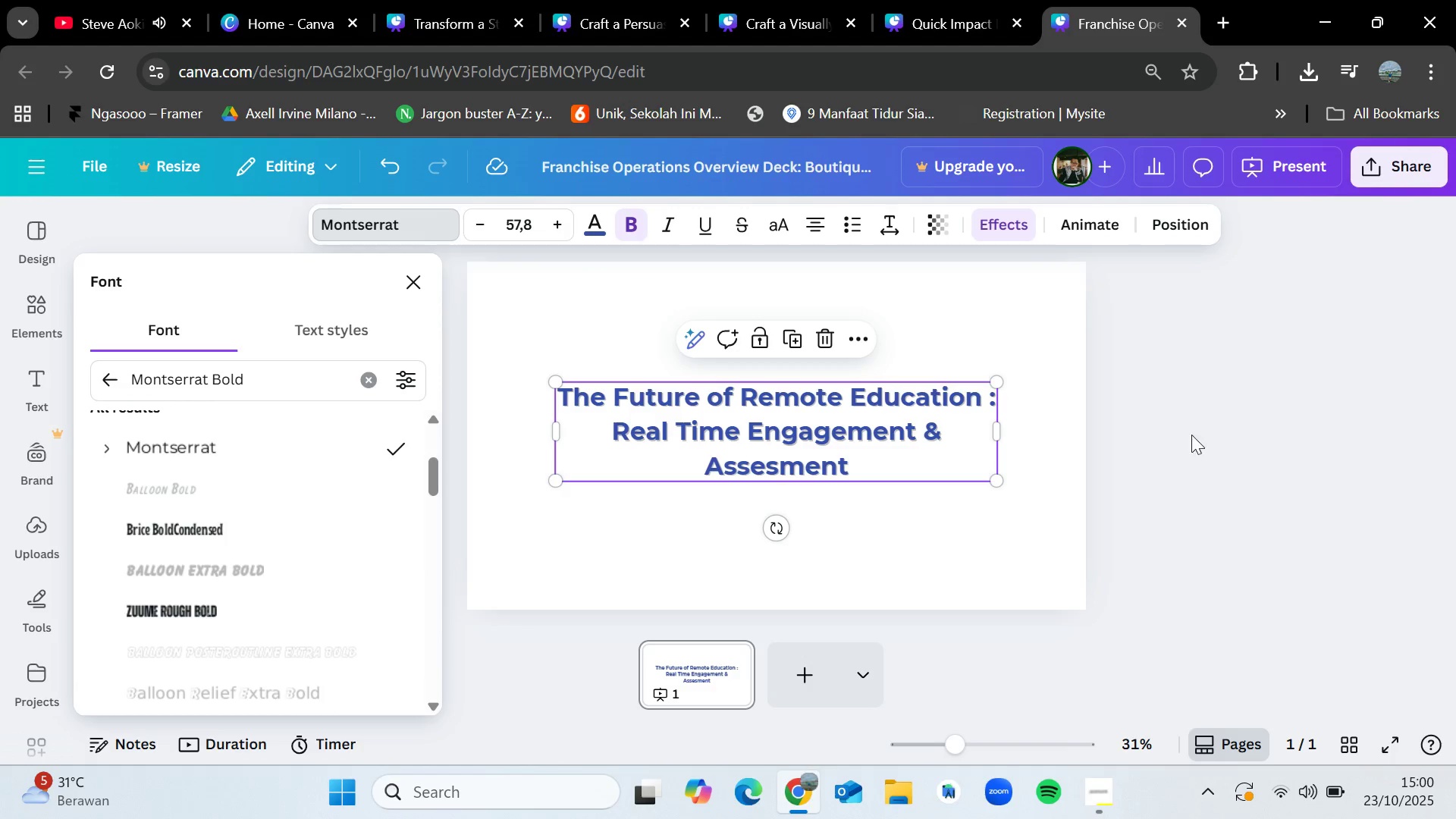 
left_click([1238, 438])
 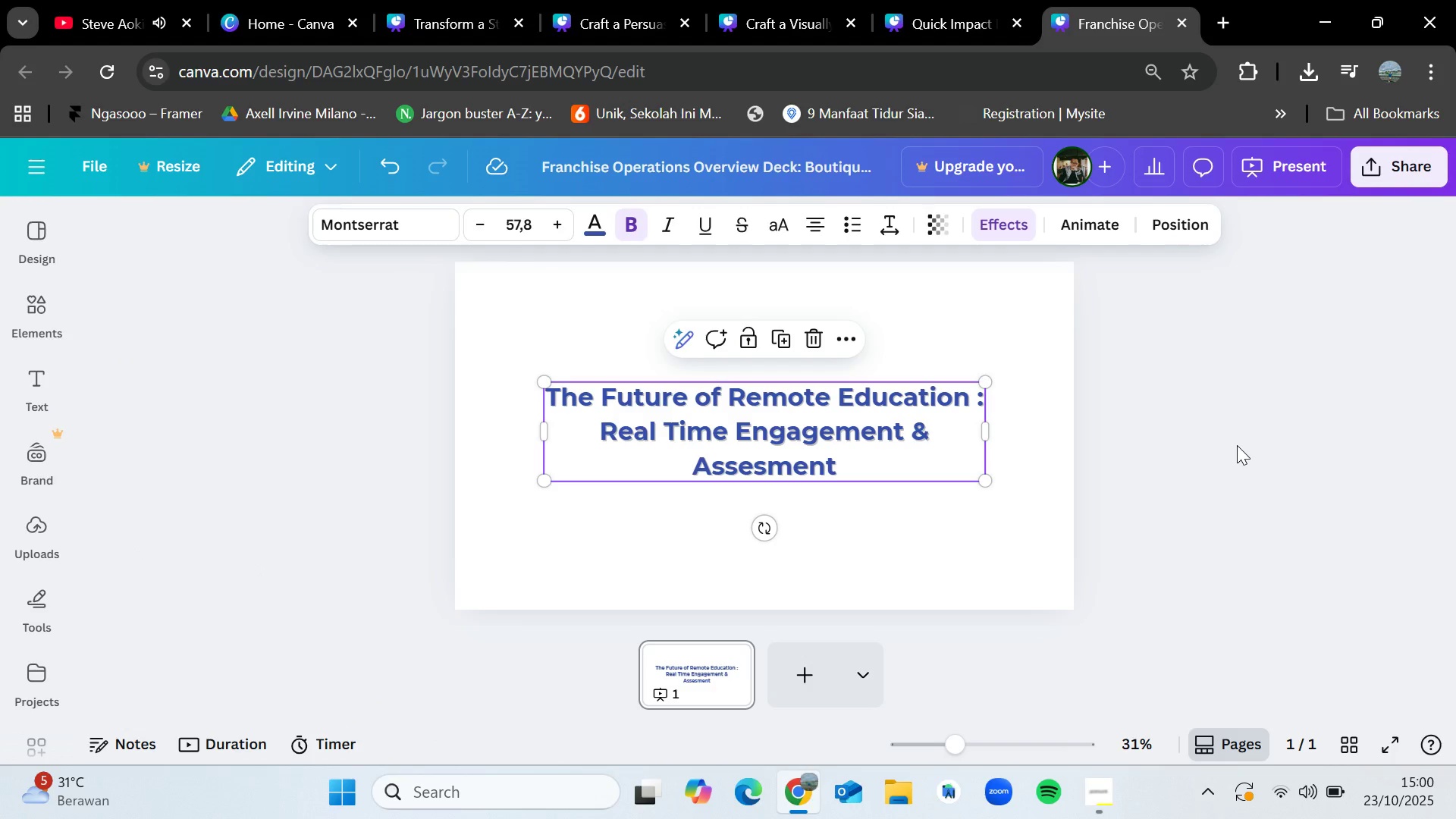 
left_click([1237, 445])
 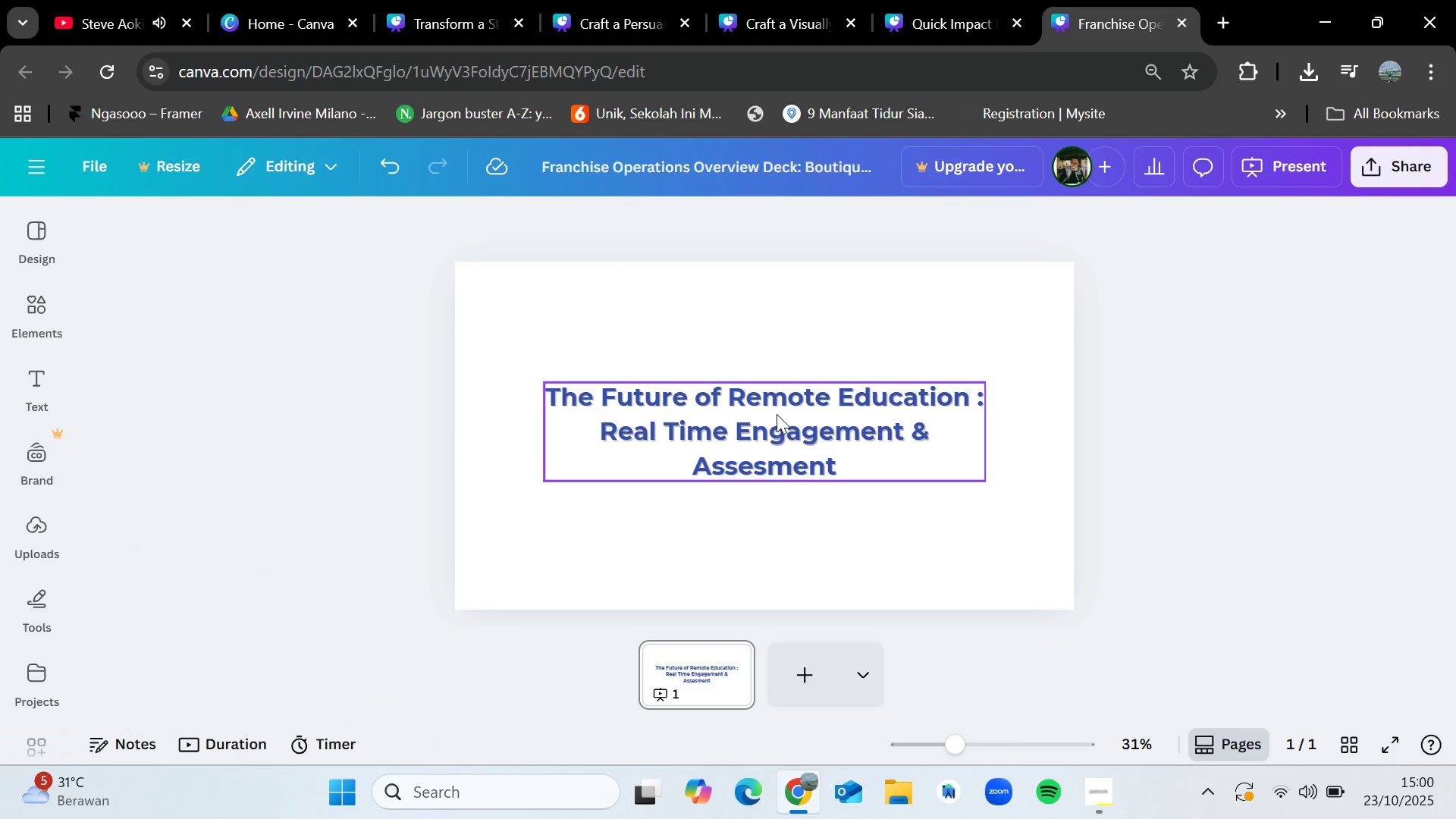 
left_click_drag(start_coordinate=[777, 414], to_coordinate=[777, 393])
 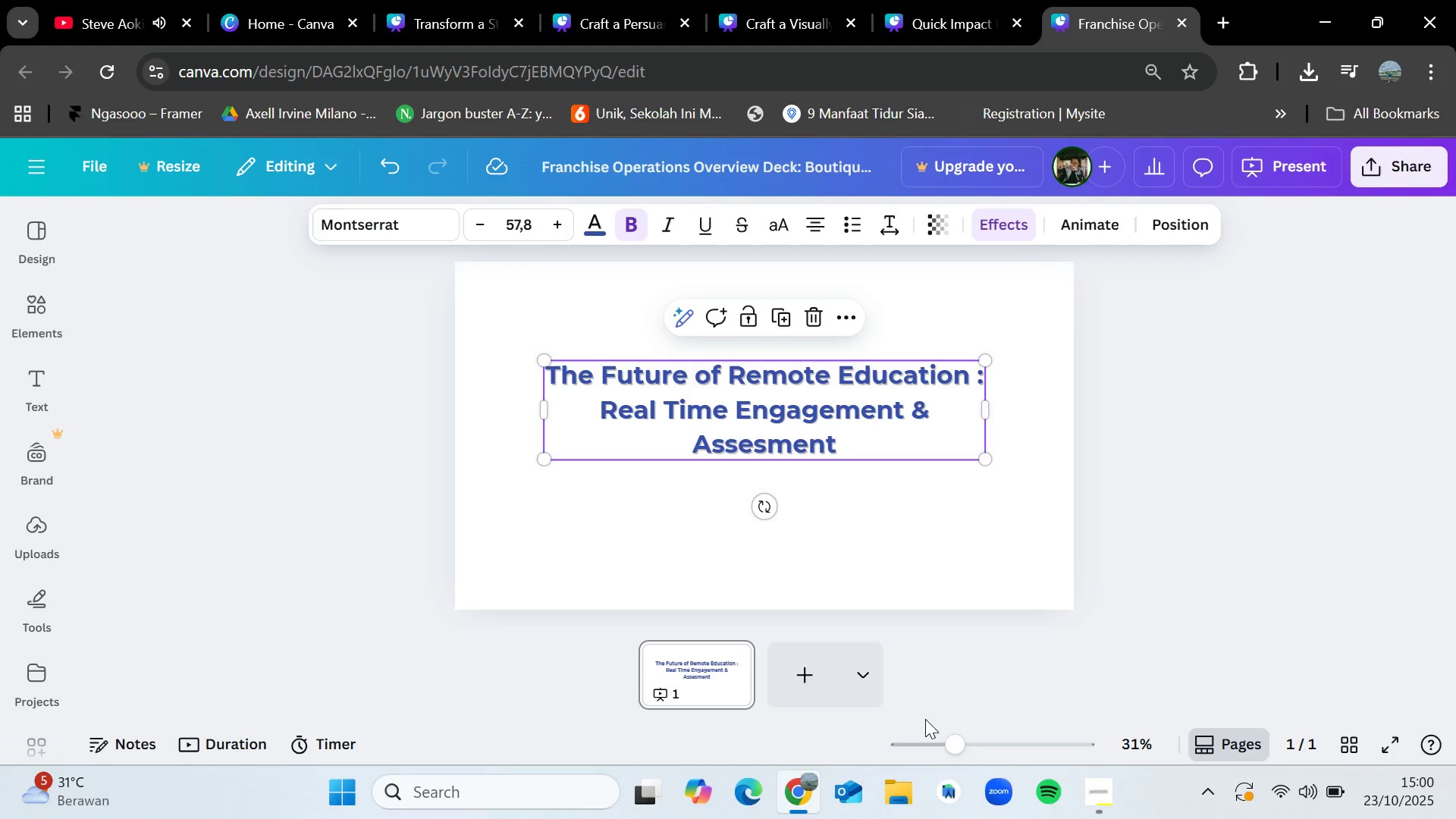 
left_click([1088, 791])